 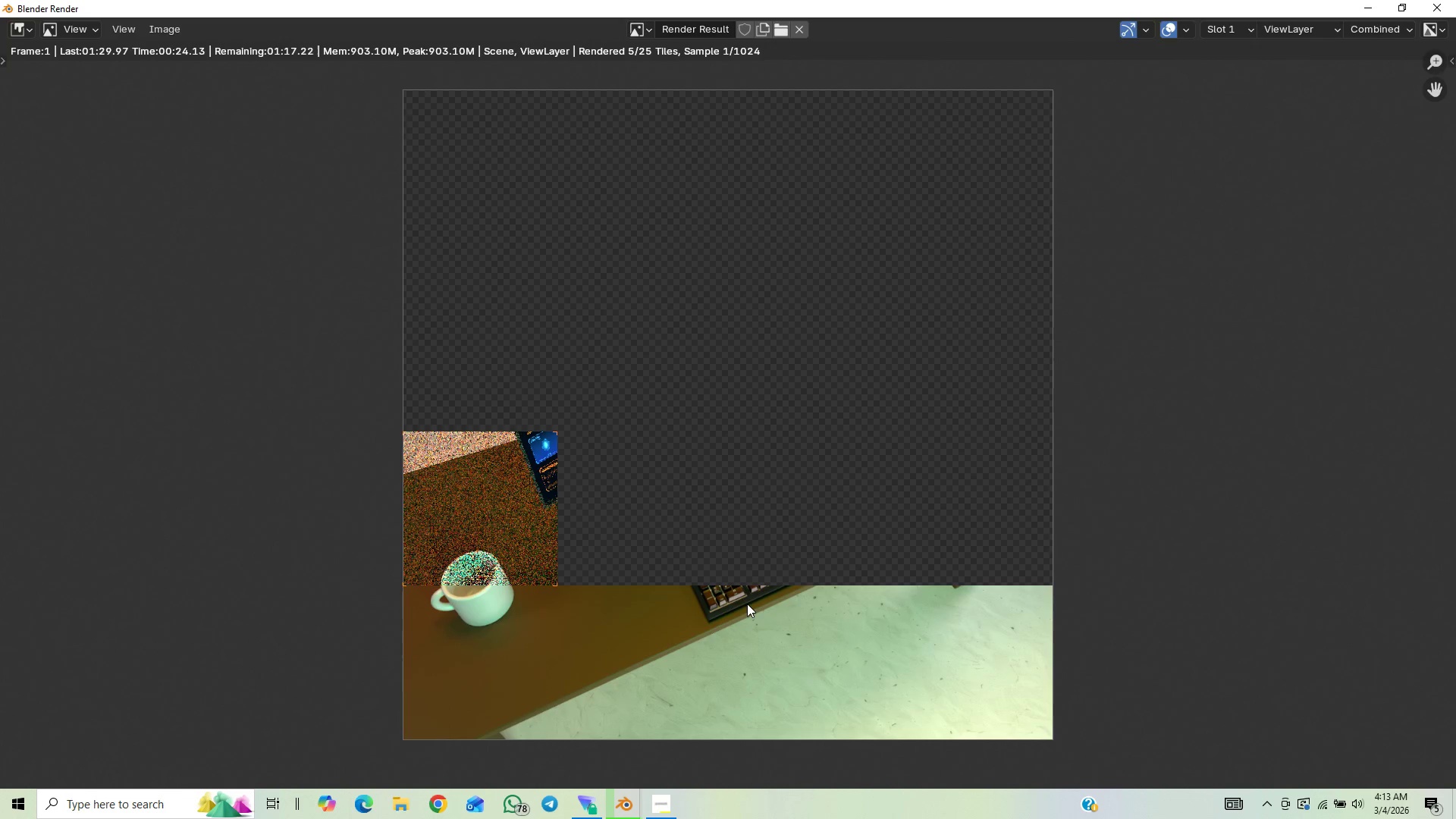 
scroll: coordinate [747, 595], scroll_direction: up, amount: 1.0
 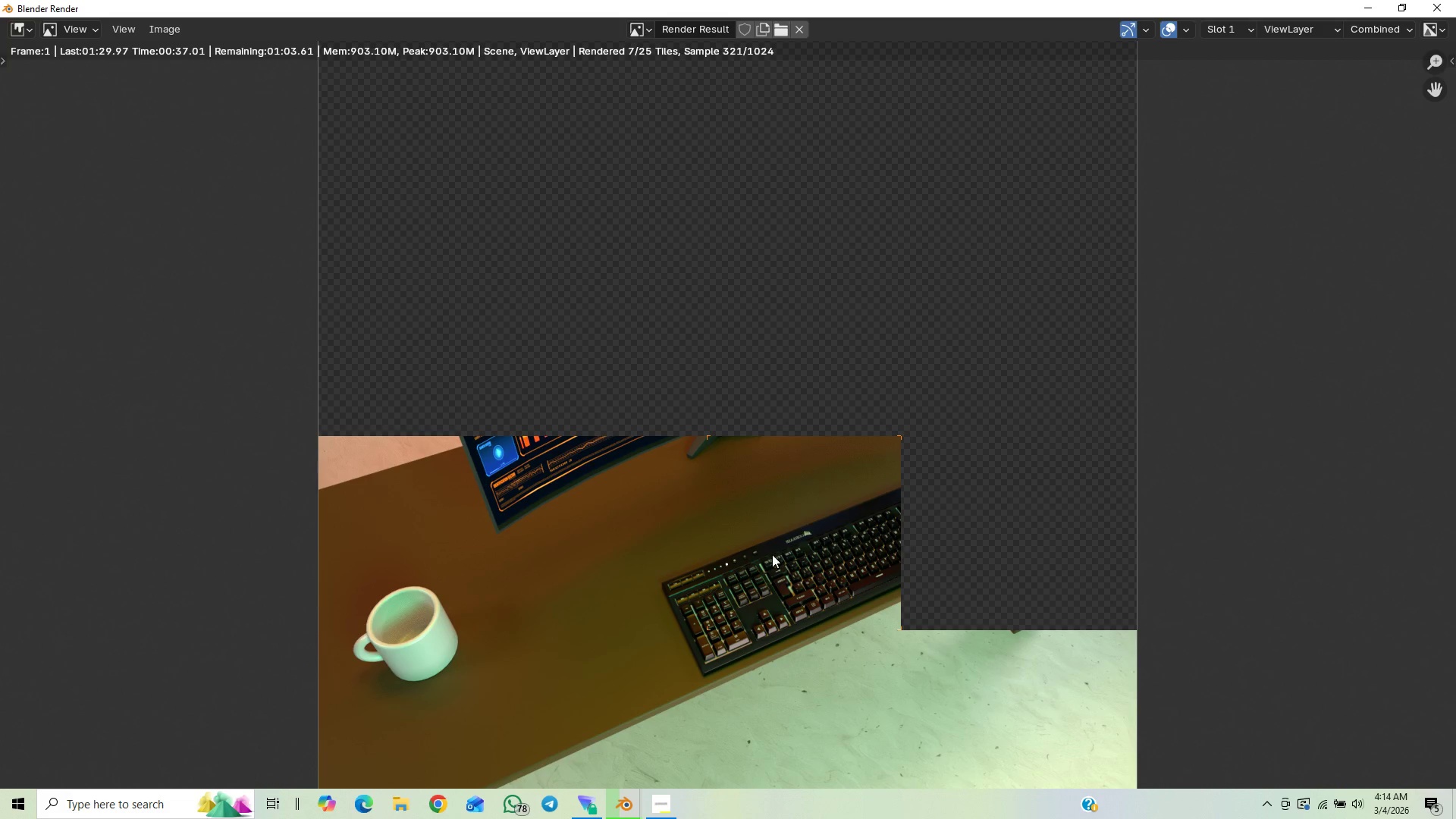 
wait(17.03)
 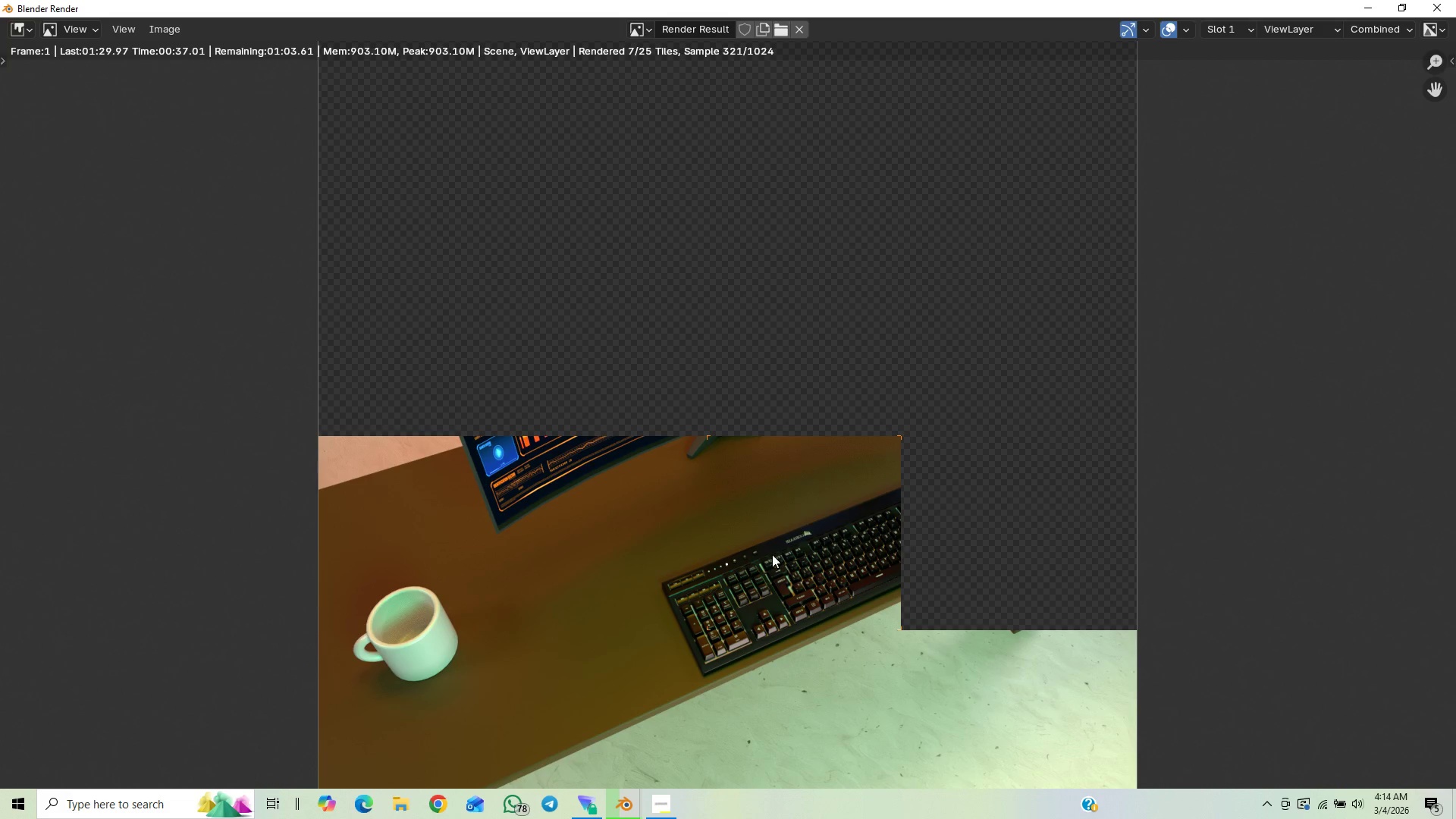 
scroll: coordinate [783, 575], scroll_direction: up, amount: 2.0
 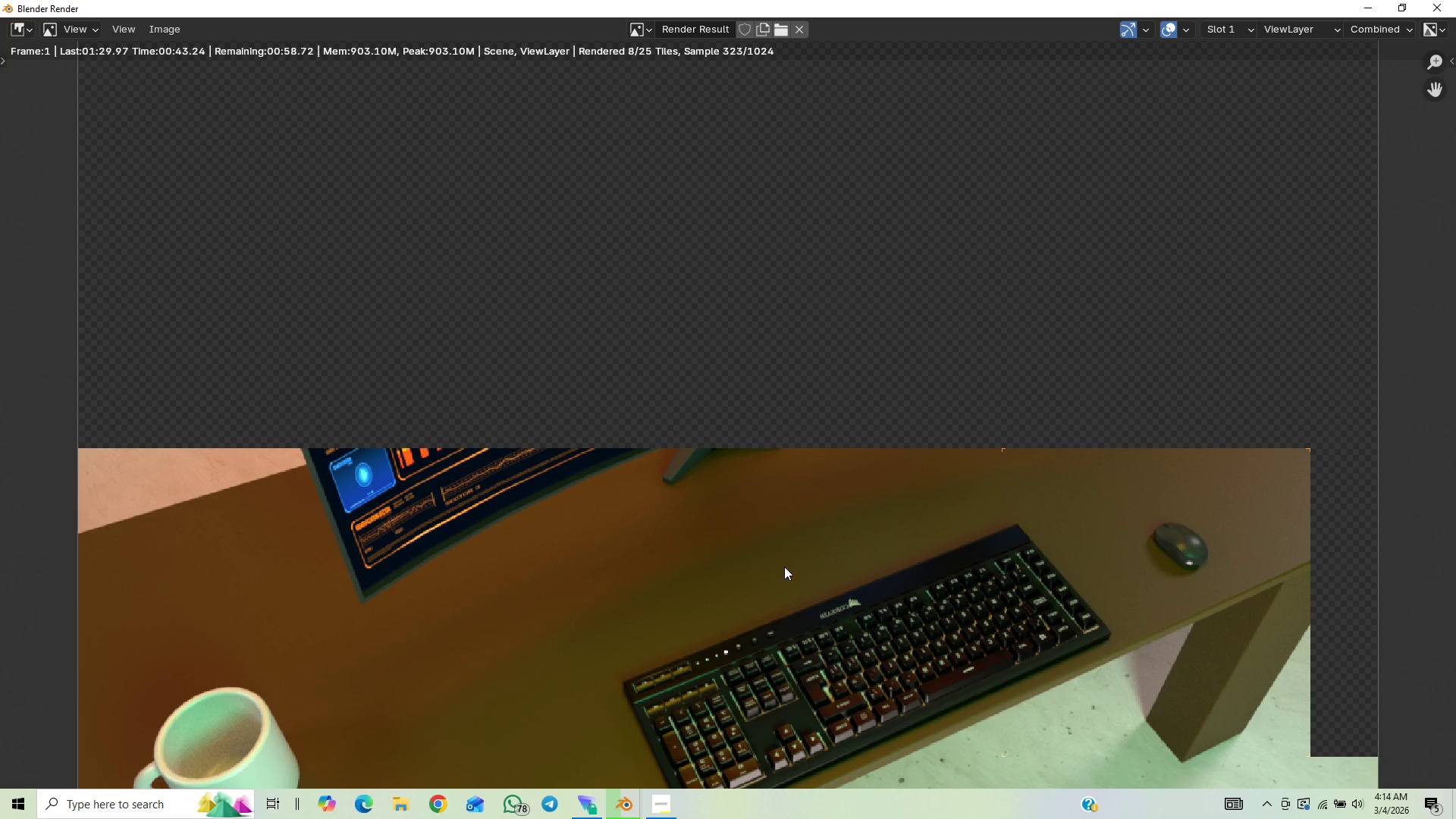 
hold_key(key=ShiftLeft, duration=0.75)
 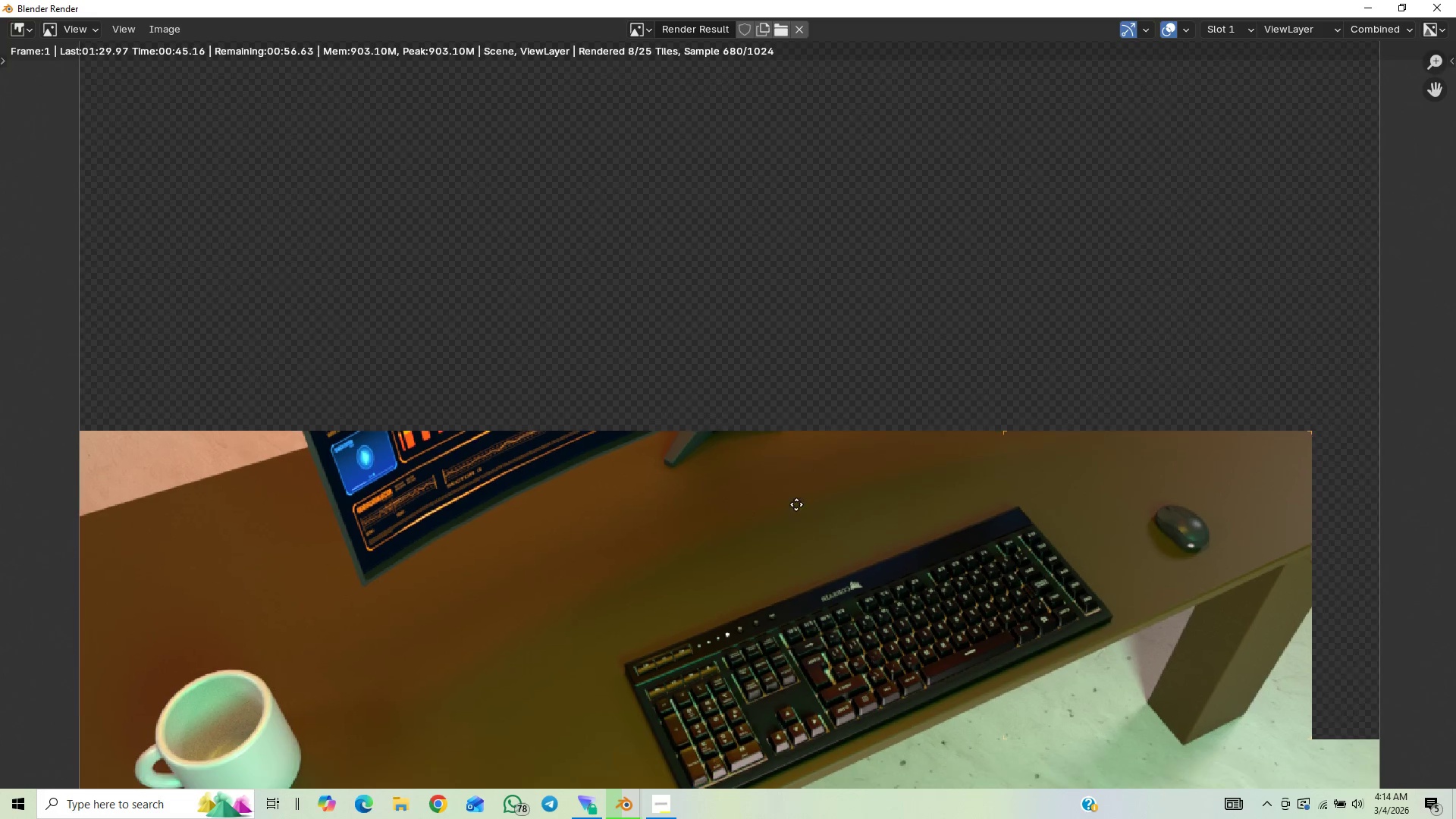 
hold_key(key=ShiftLeft, duration=0.75)
 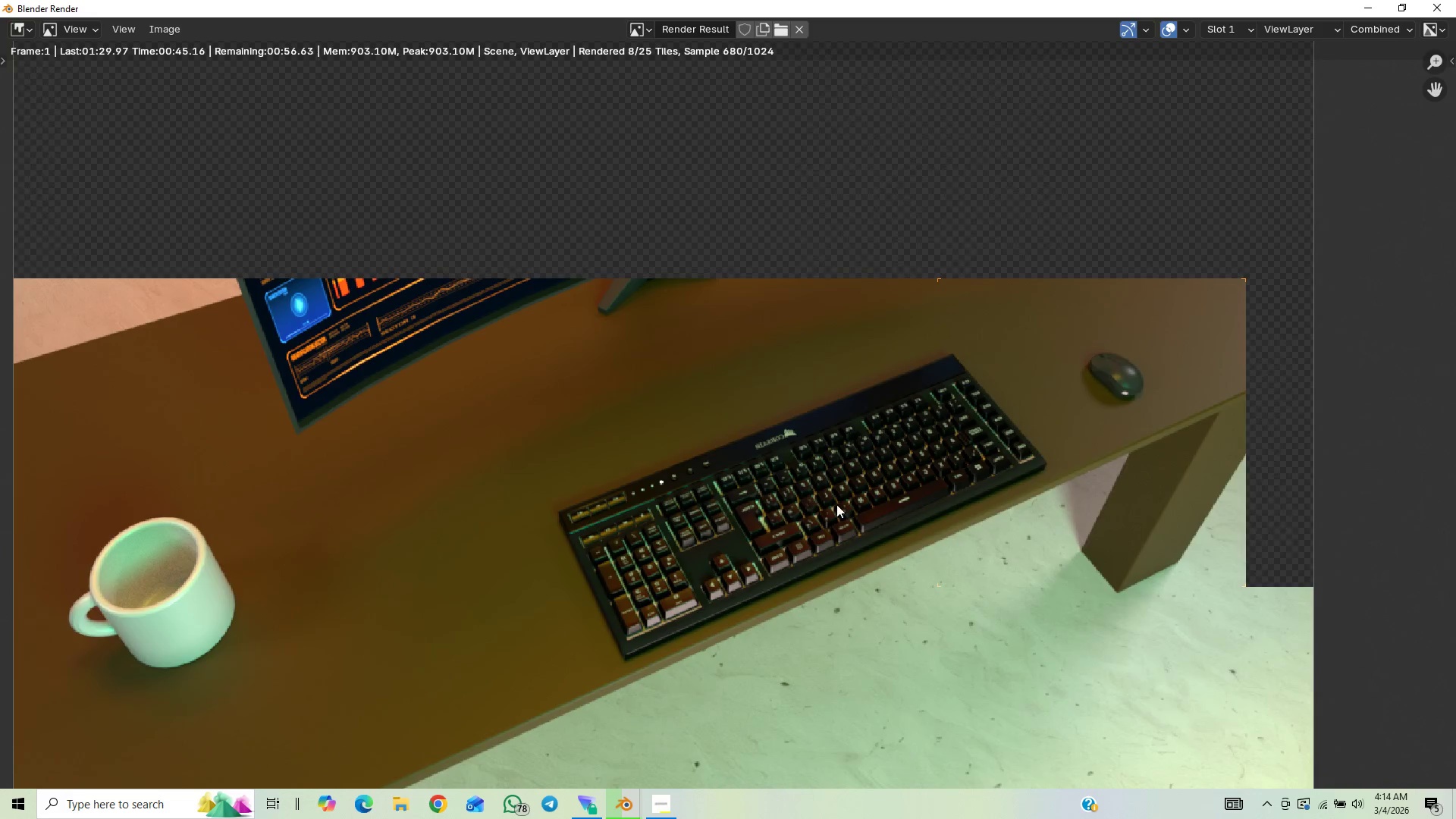 
scroll: coordinate [720, 447], scroll_direction: up, amount: 1.0
 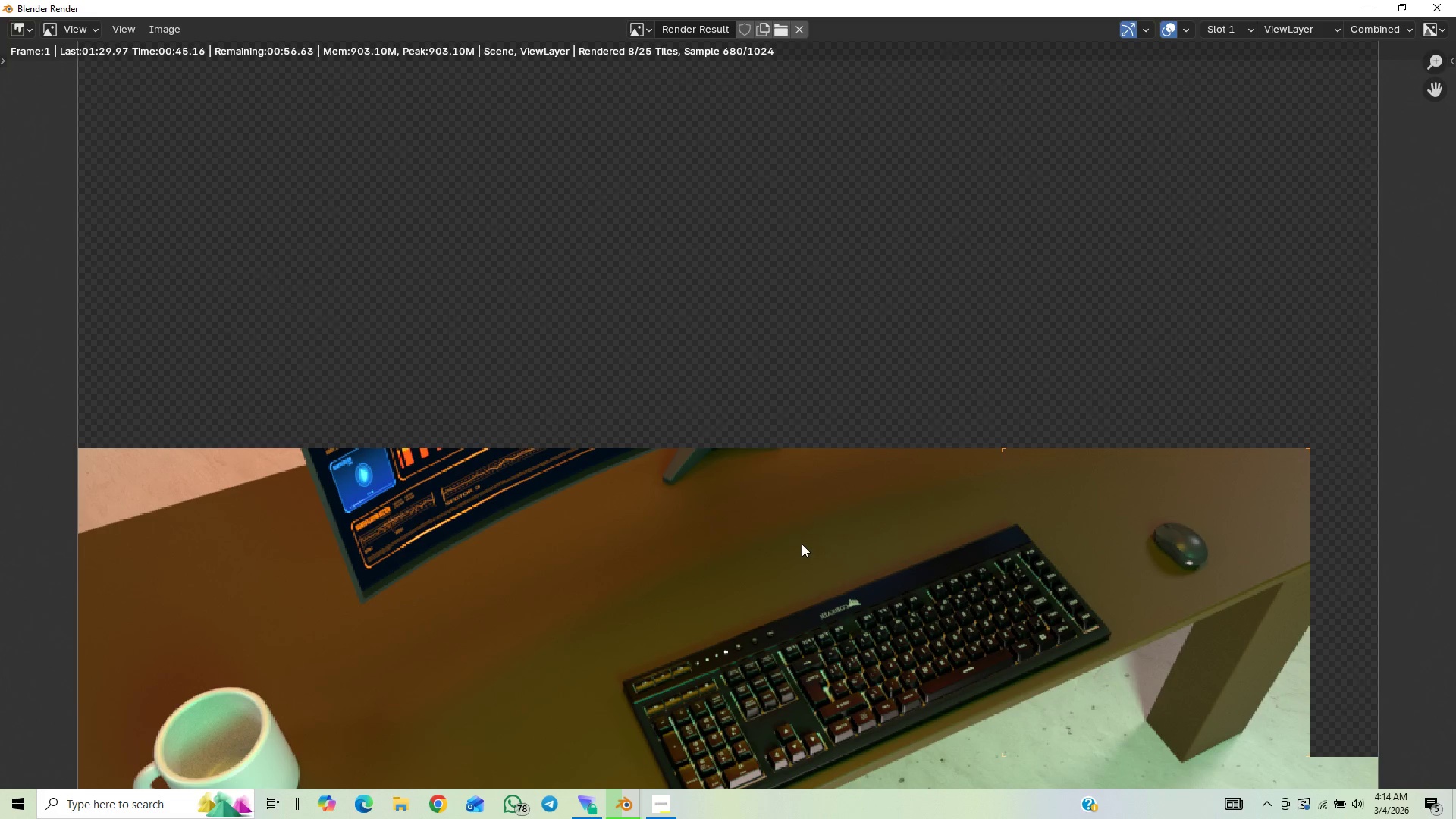 
hold_key(key=ShiftLeft, duration=0.84)
 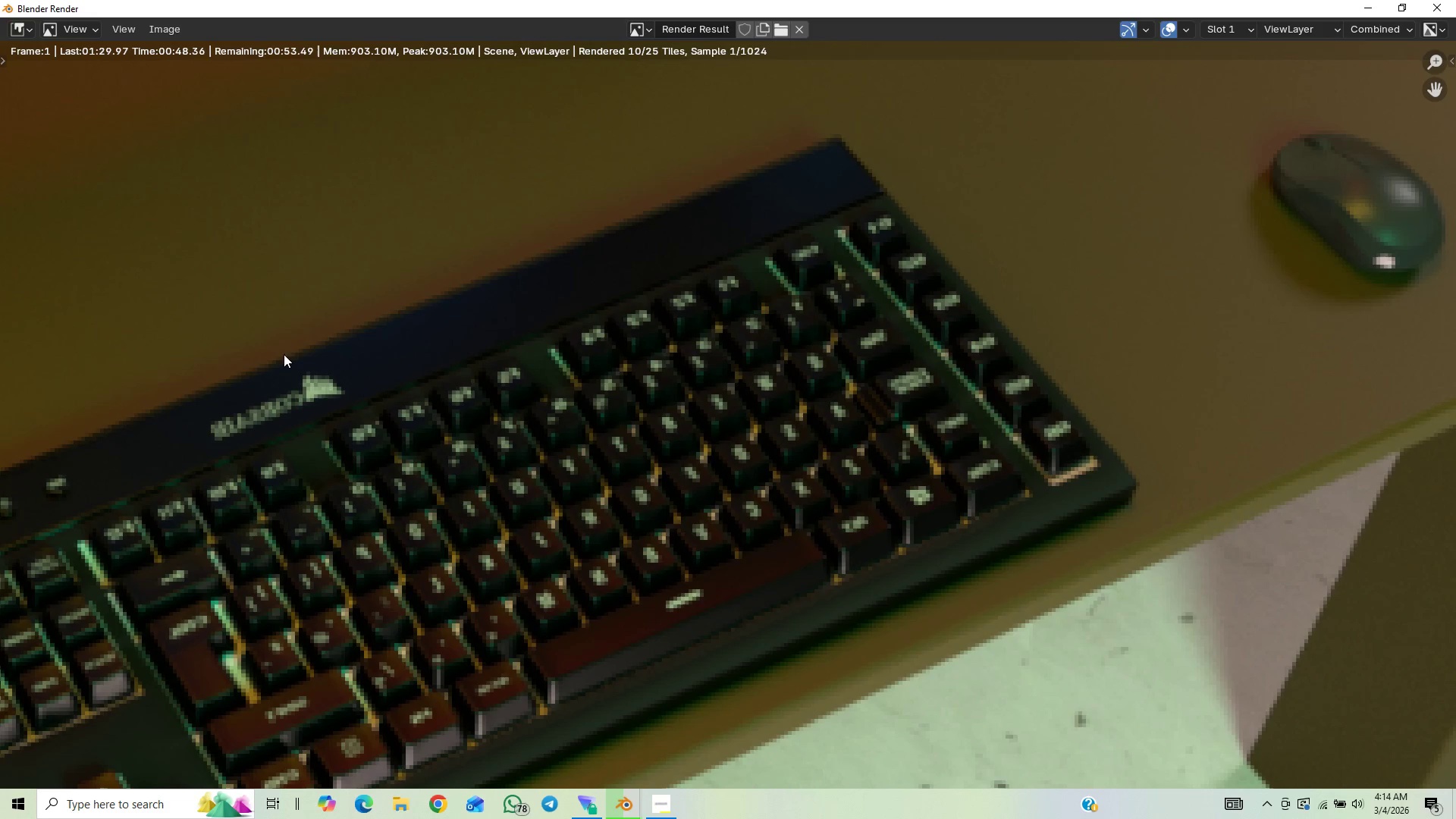 
scroll: coordinate [836, 506], scroll_direction: up, amount: 5.0
 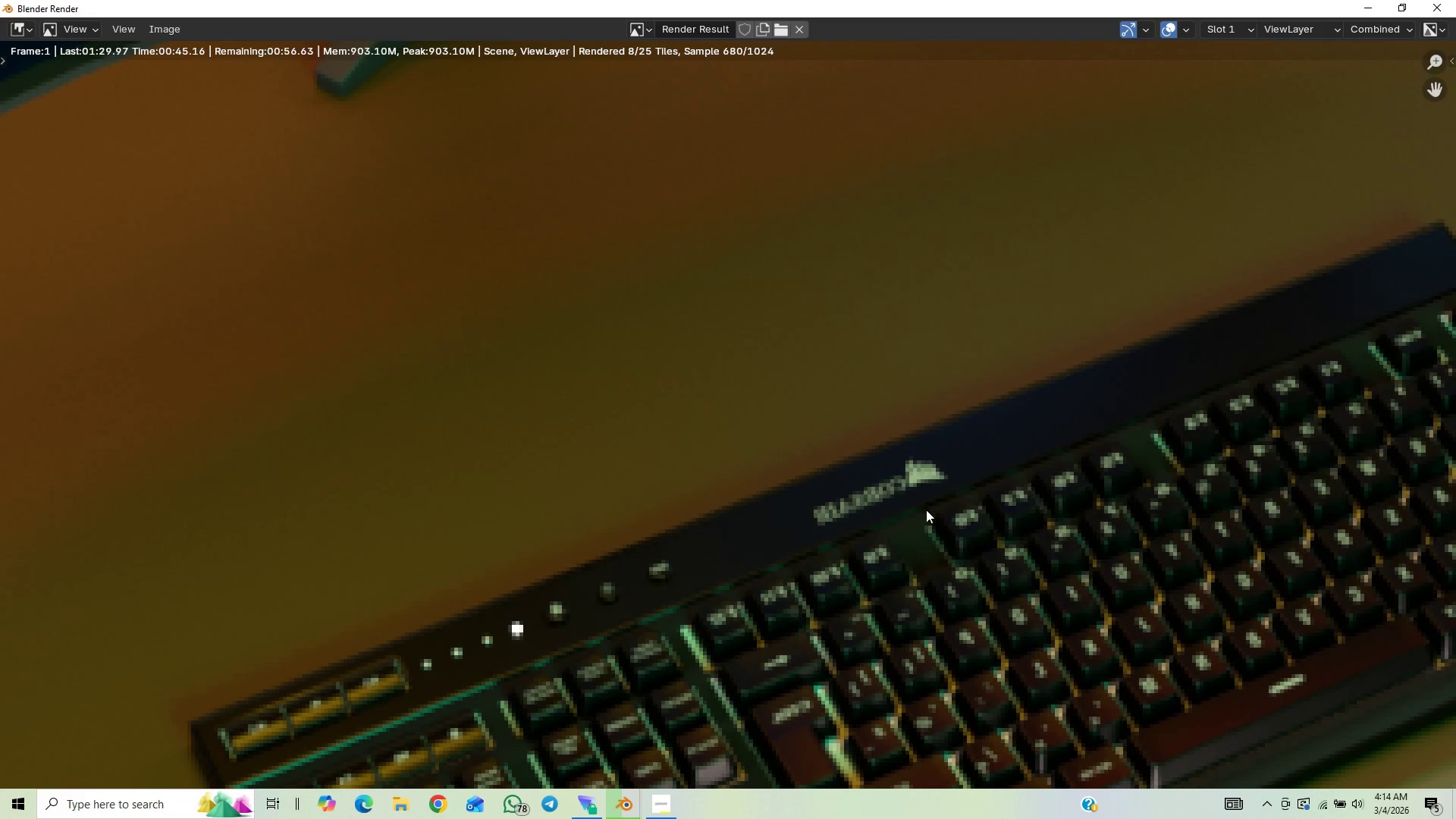 
scroll: coordinate [285, 366], scroll_direction: down, amount: 2.0
 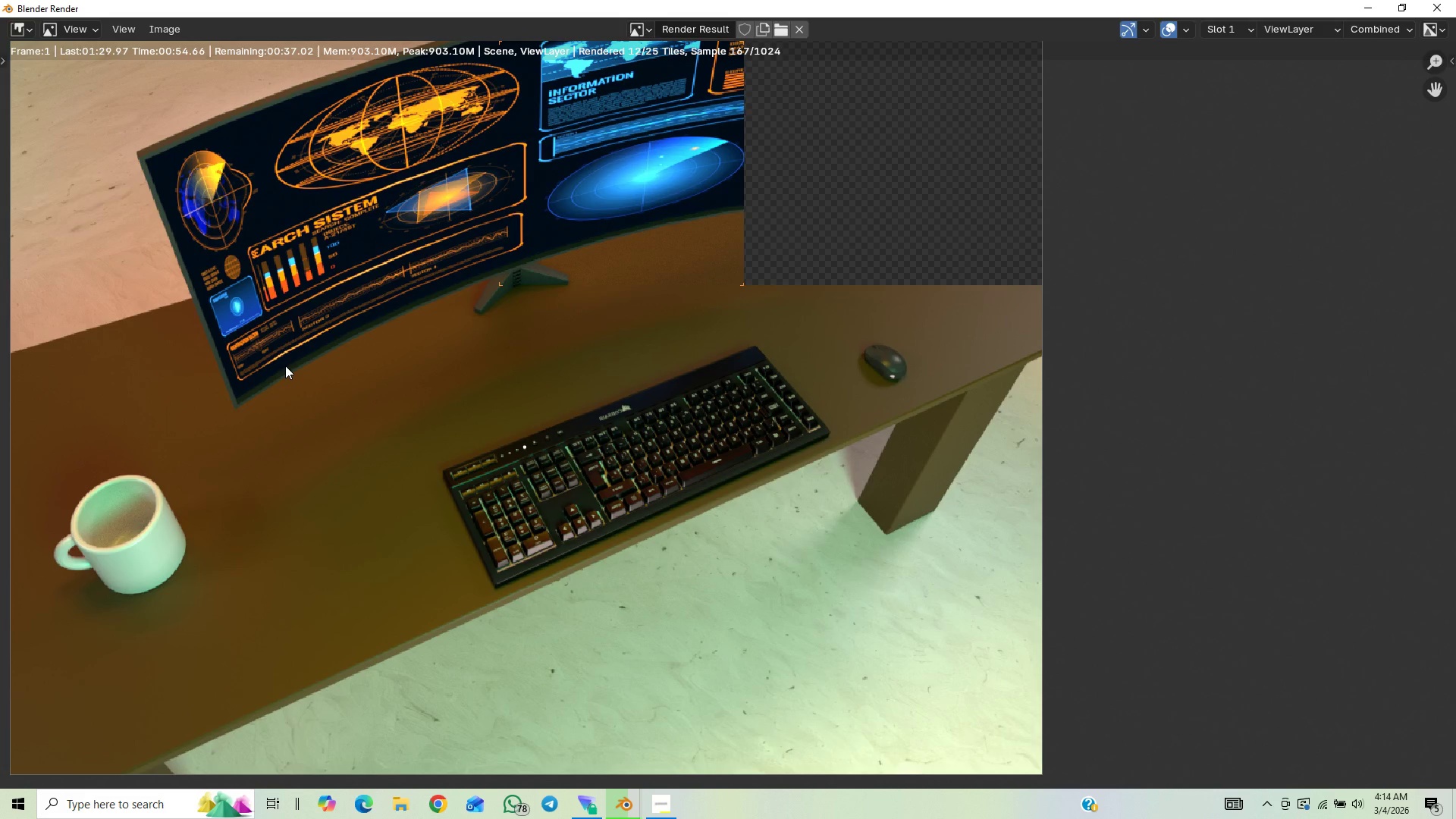 
wait(5.16)
 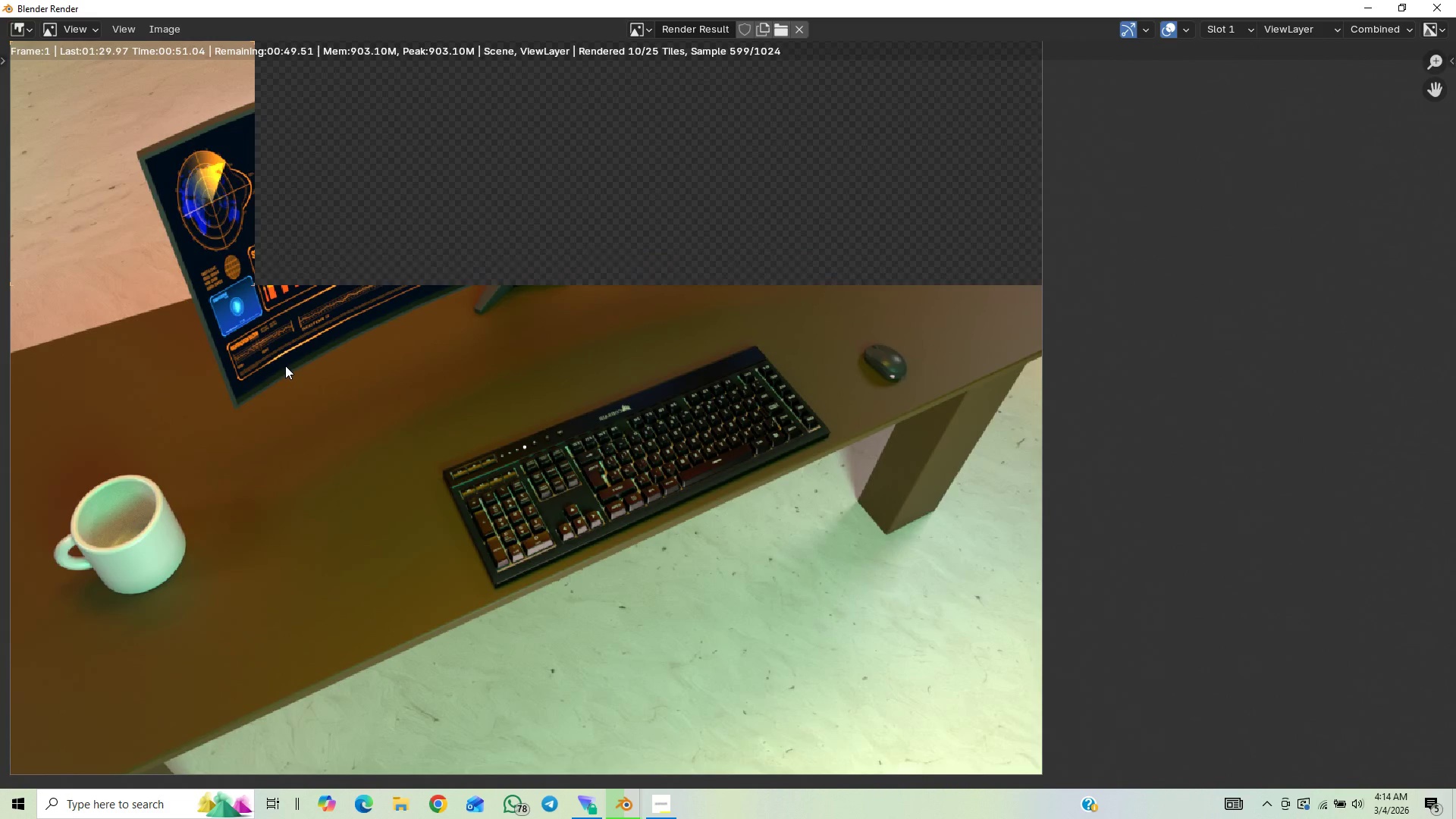 
hold_key(key=ShiftLeft, duration=1.06)
 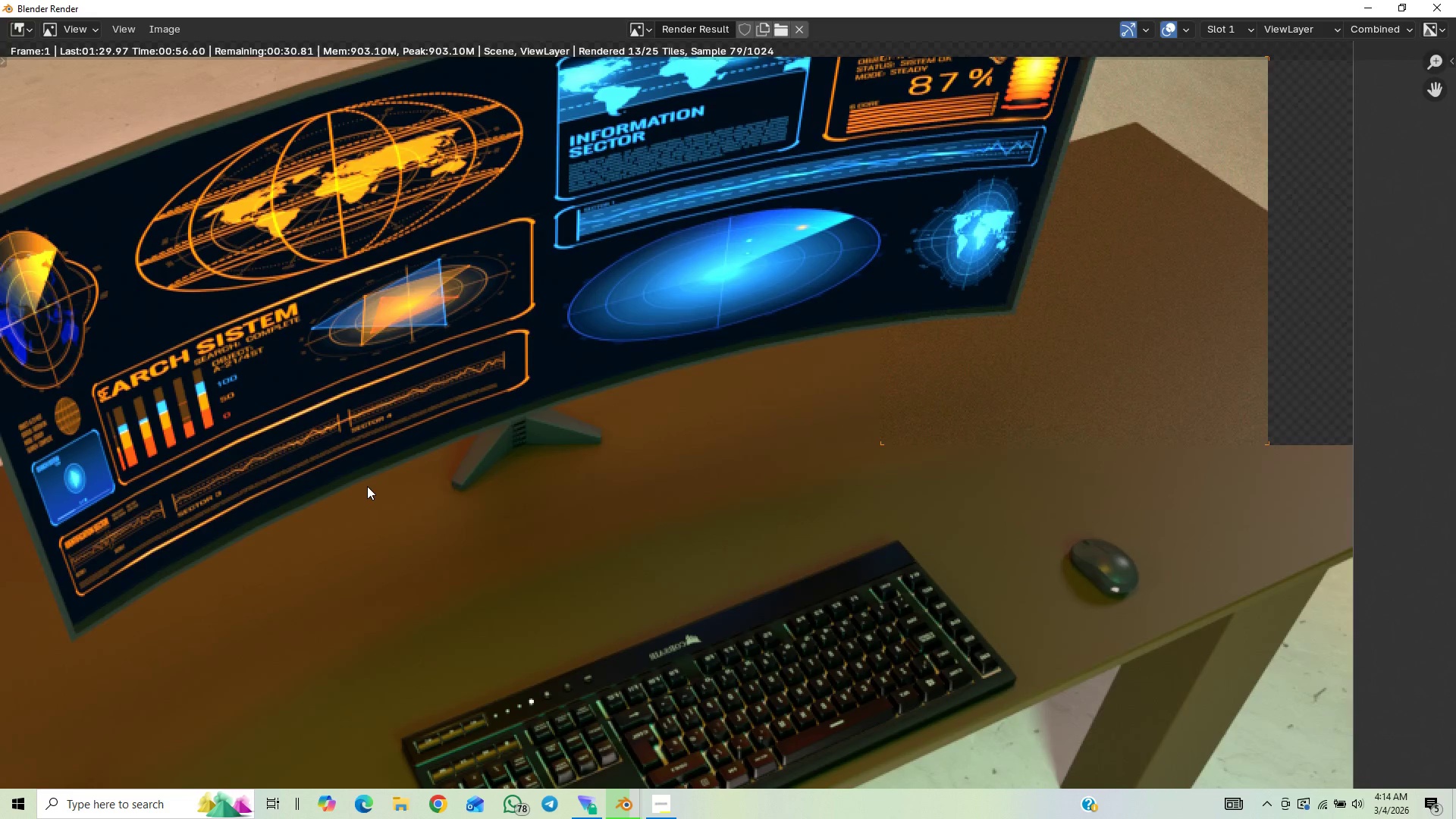 
hold_key(key=ShiftLeft, duration=18.55)
scroll: coordinate [367, 486], scroll_direction: up, amount: 7.0
 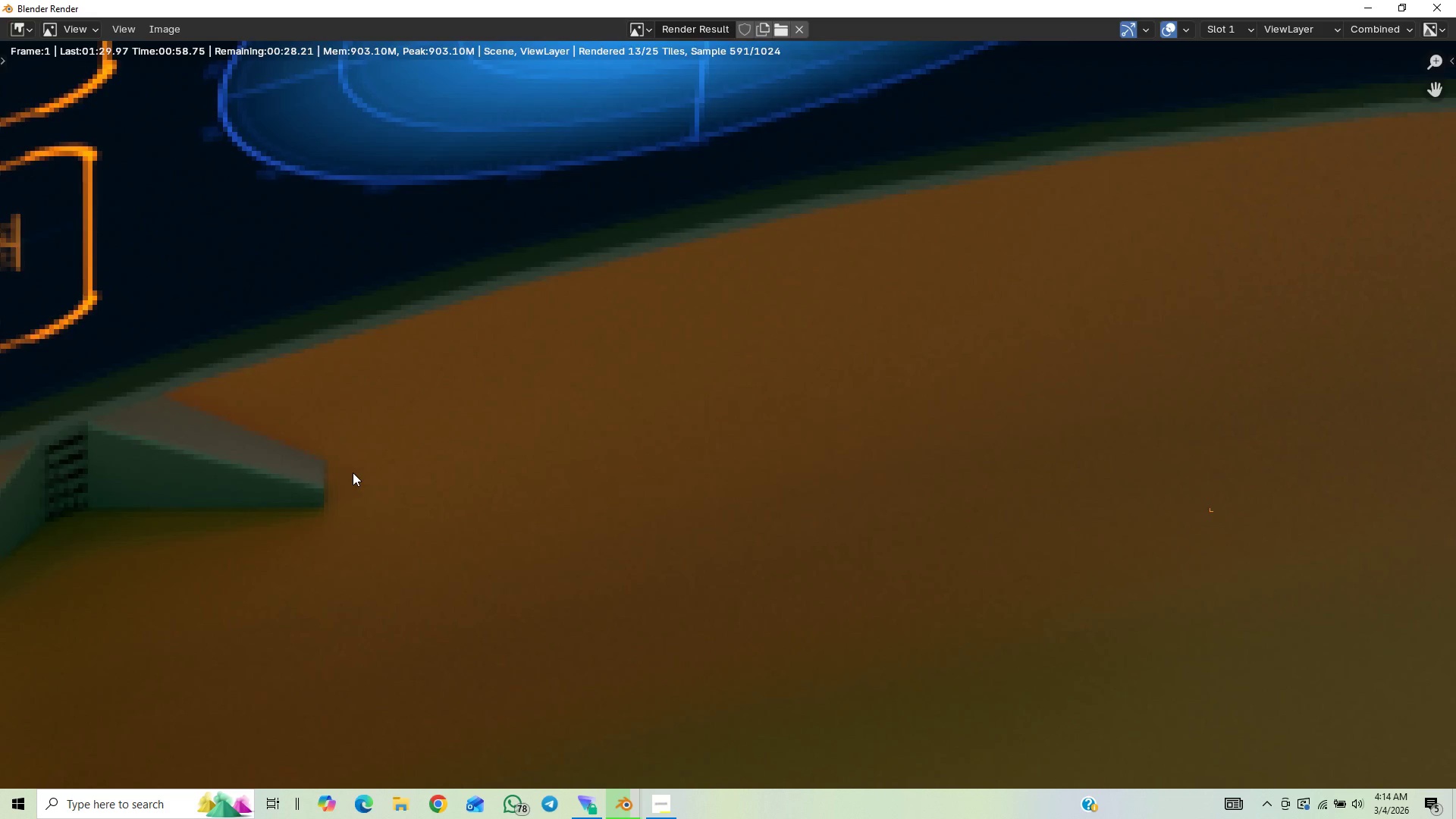 
scroll: coordinate [353, 472], scroll_direction: down, amount: 4.0
 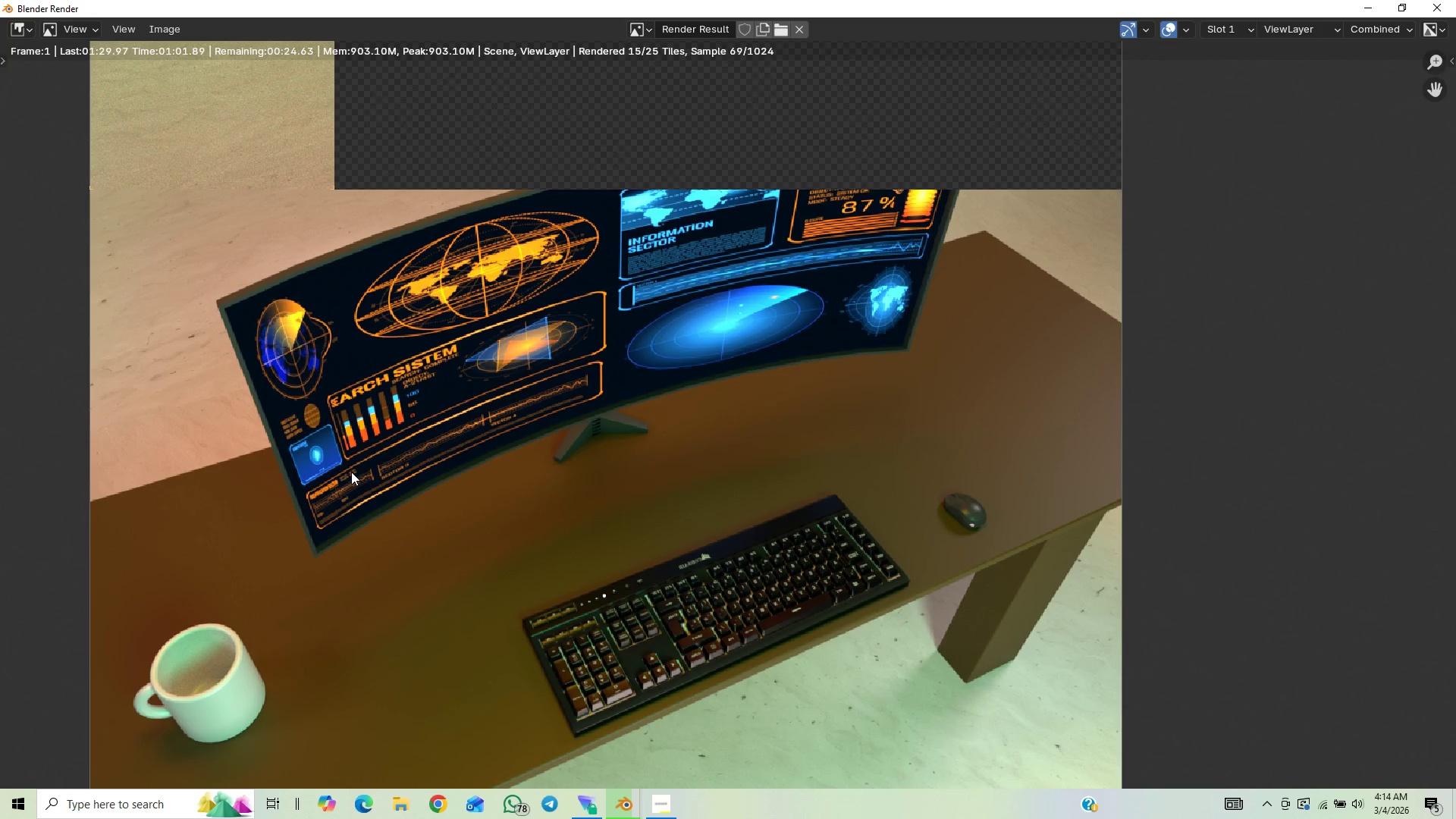 
scroll: coordinate [396, 479], scroll_direction: up, amount: 7.0
 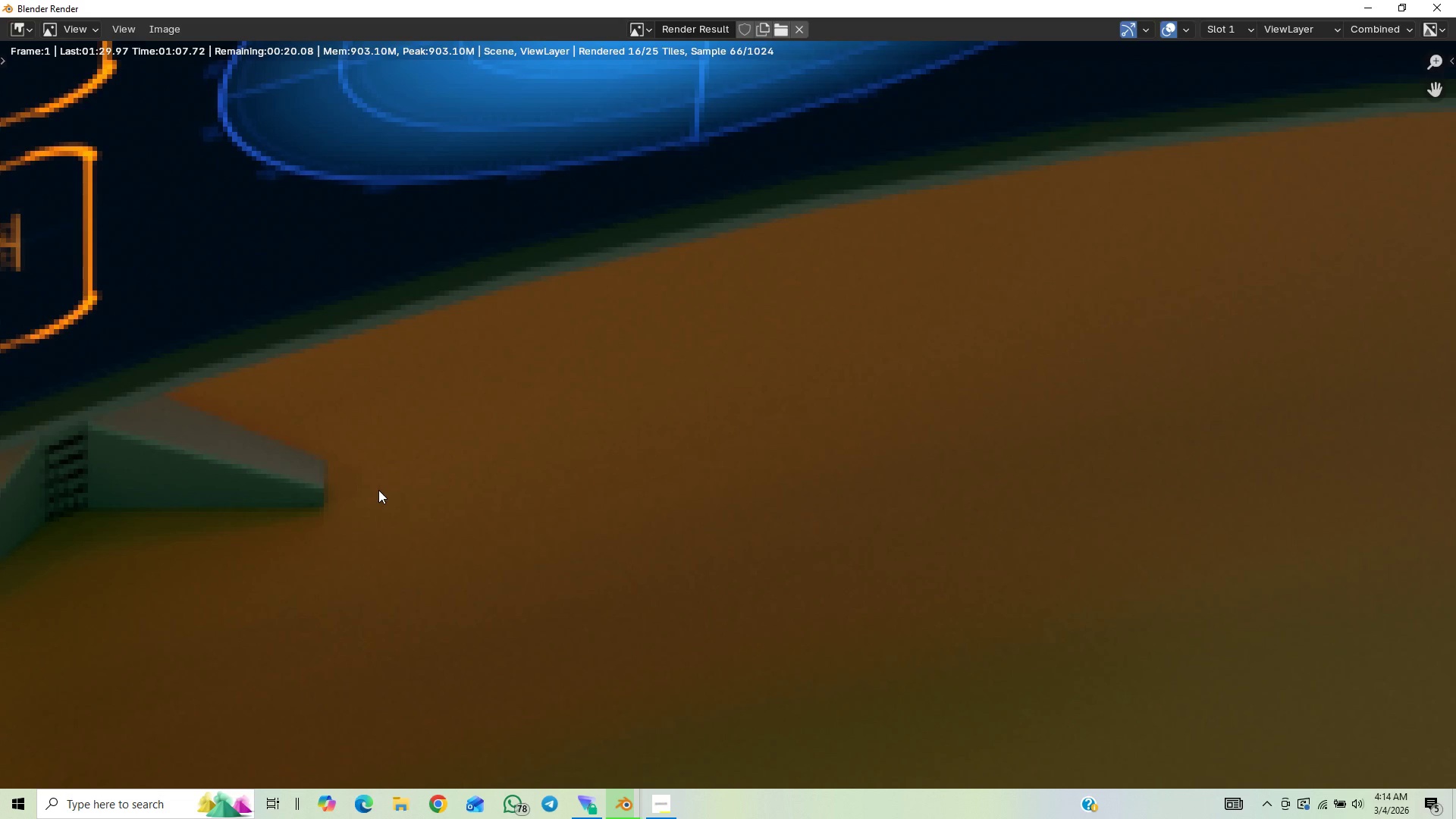 
scroll: coordinate [401, 491], scroll_direction: down, amount: 4.0
 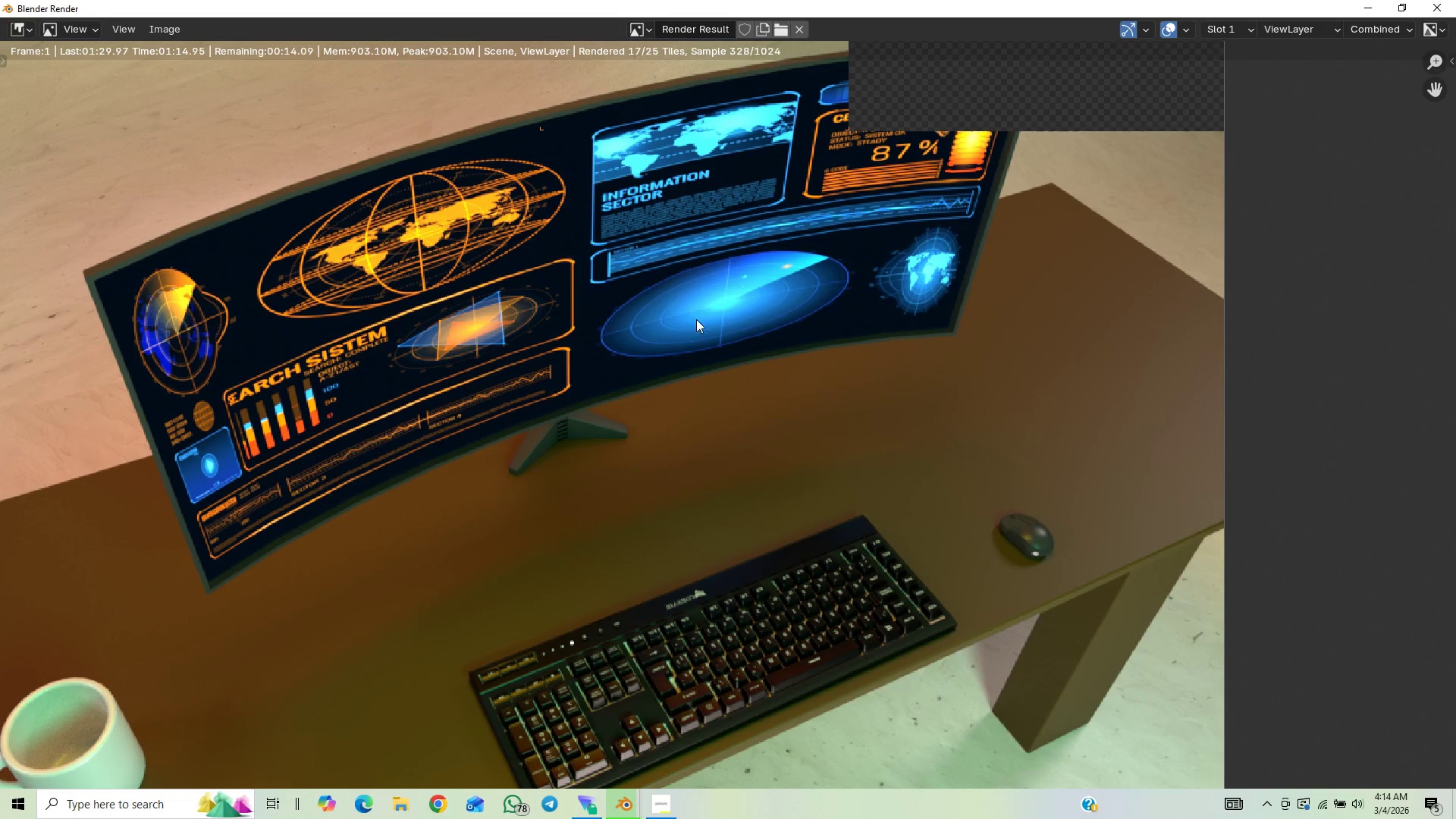 
hold_key(key=ShiftLeft, duration=1.5)
 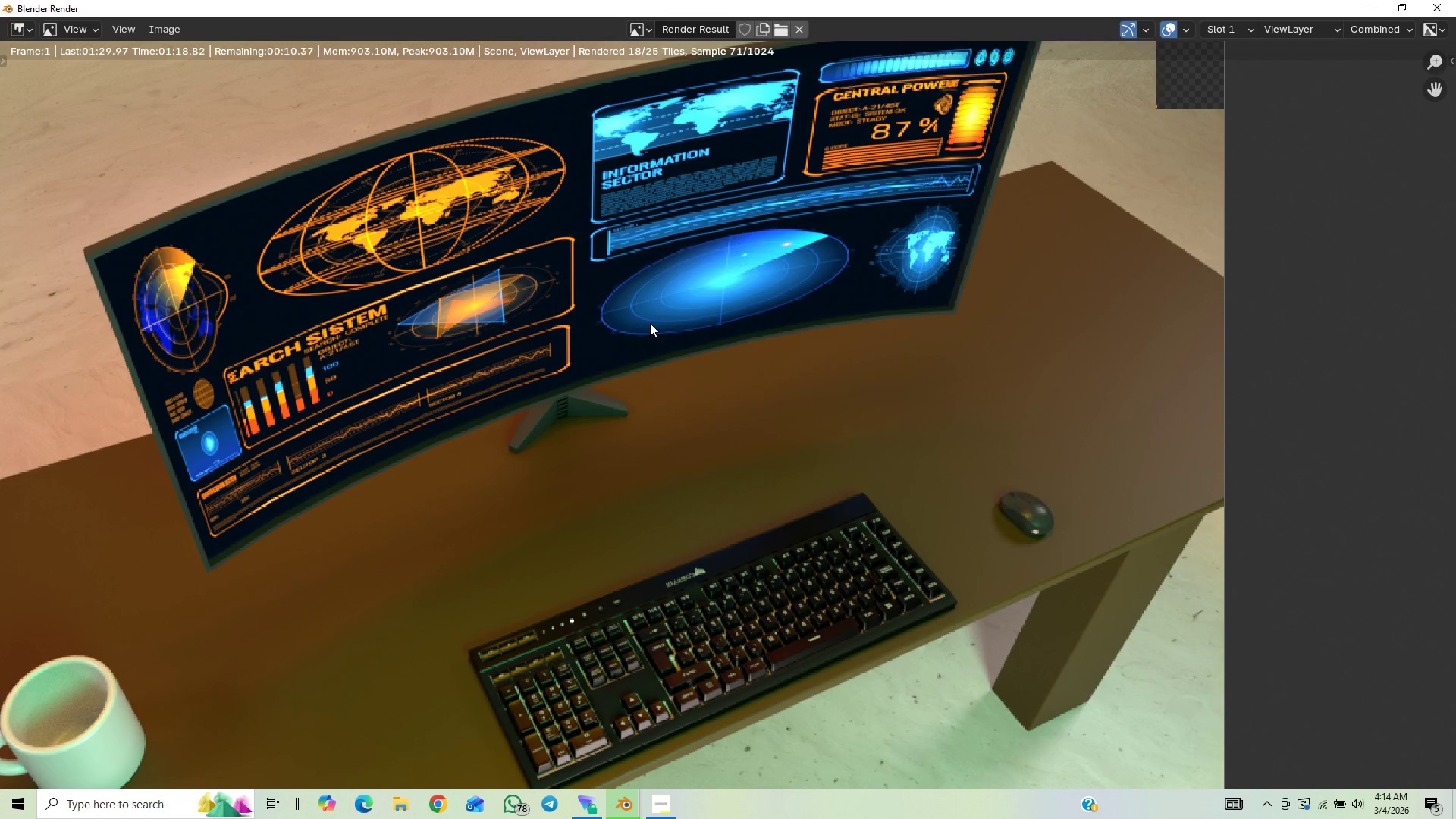 
scroll: coordinate [648, 340], scroll_direction: down, amount: 5.0
 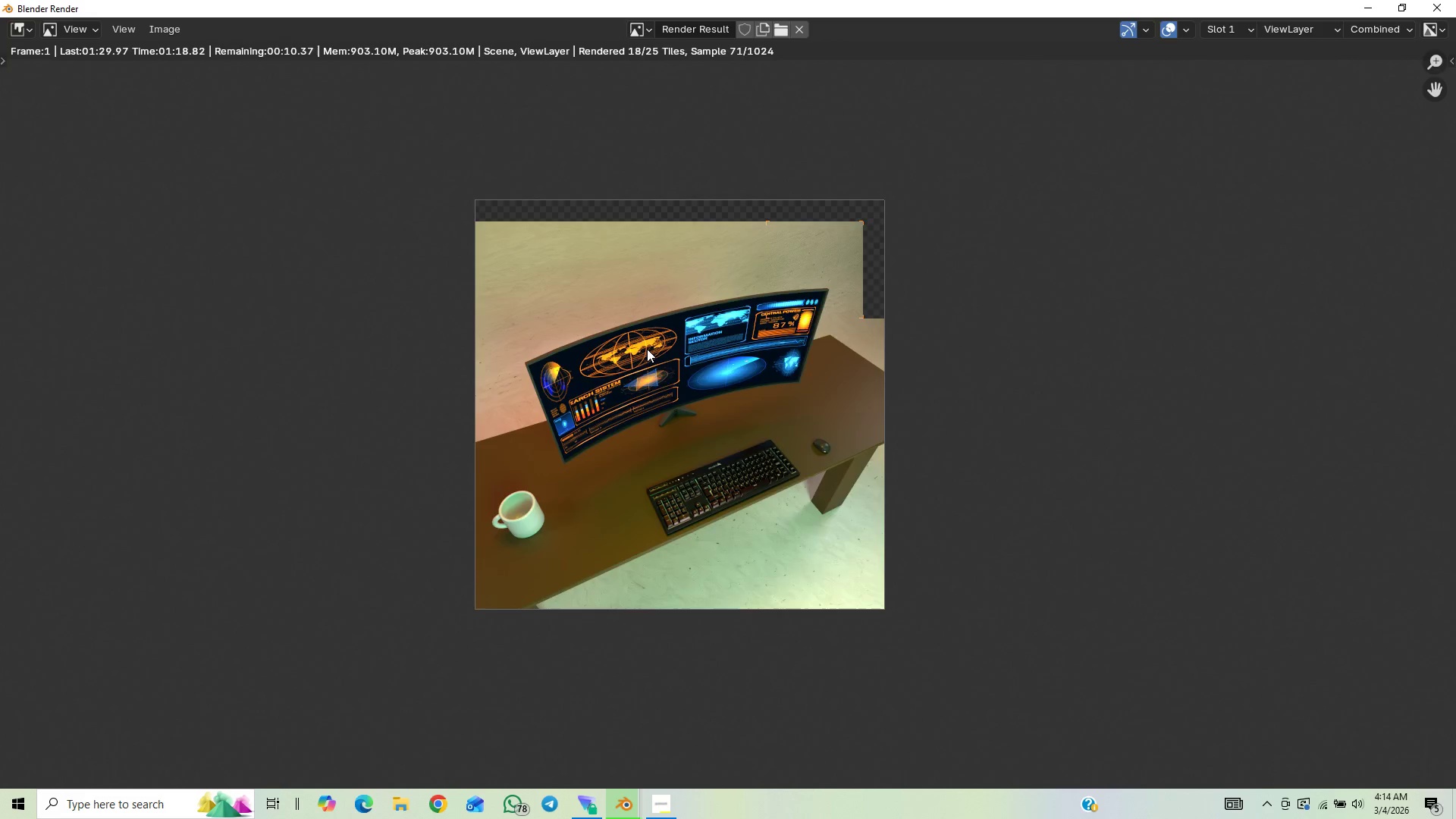 
scroll: coordinate [648, 350], scroll_direction: up, amount: 4.0